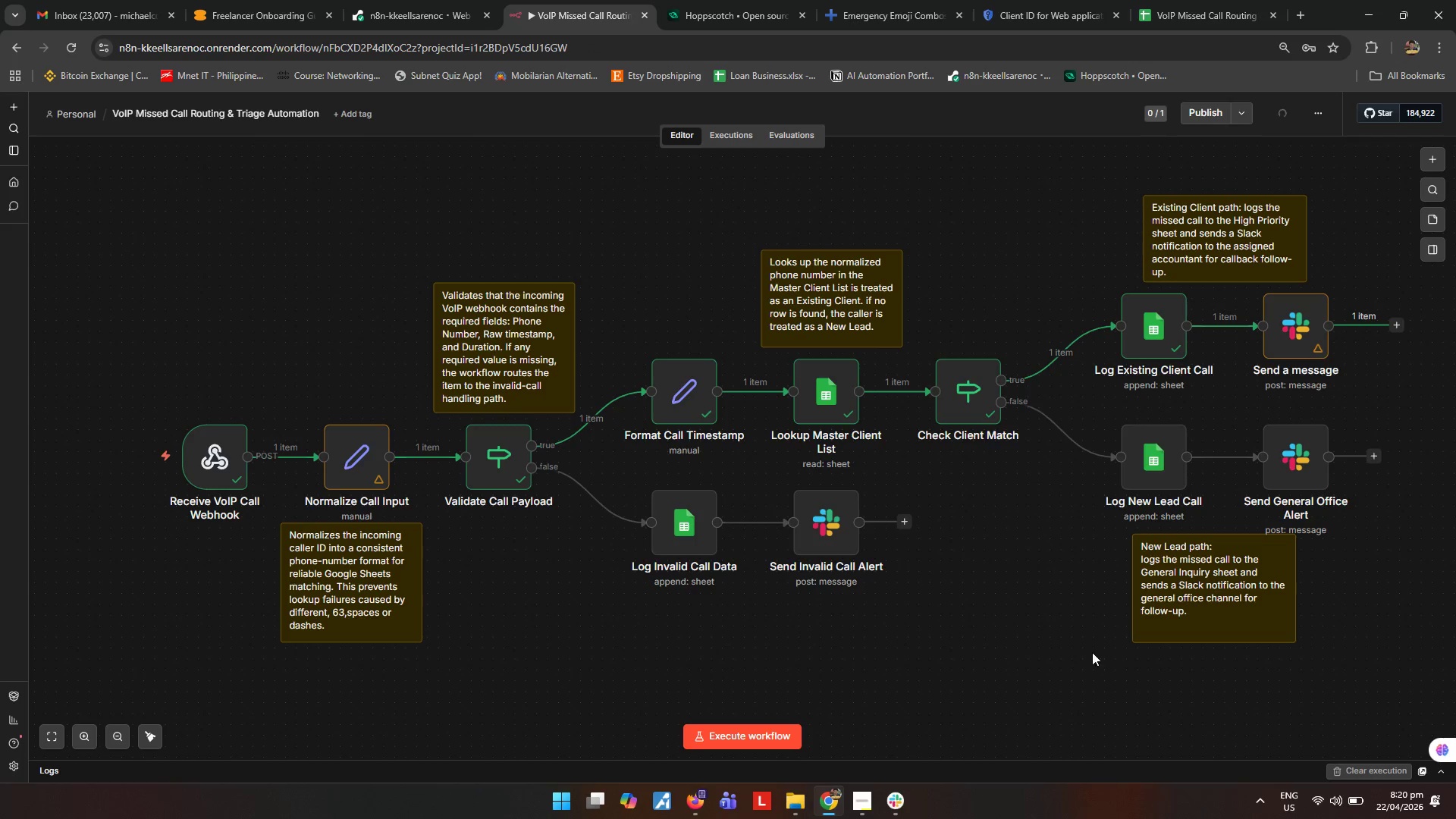 
left_click_drag(start_coordinate=[1221, 639], to_coordinate=[1218, 627])
 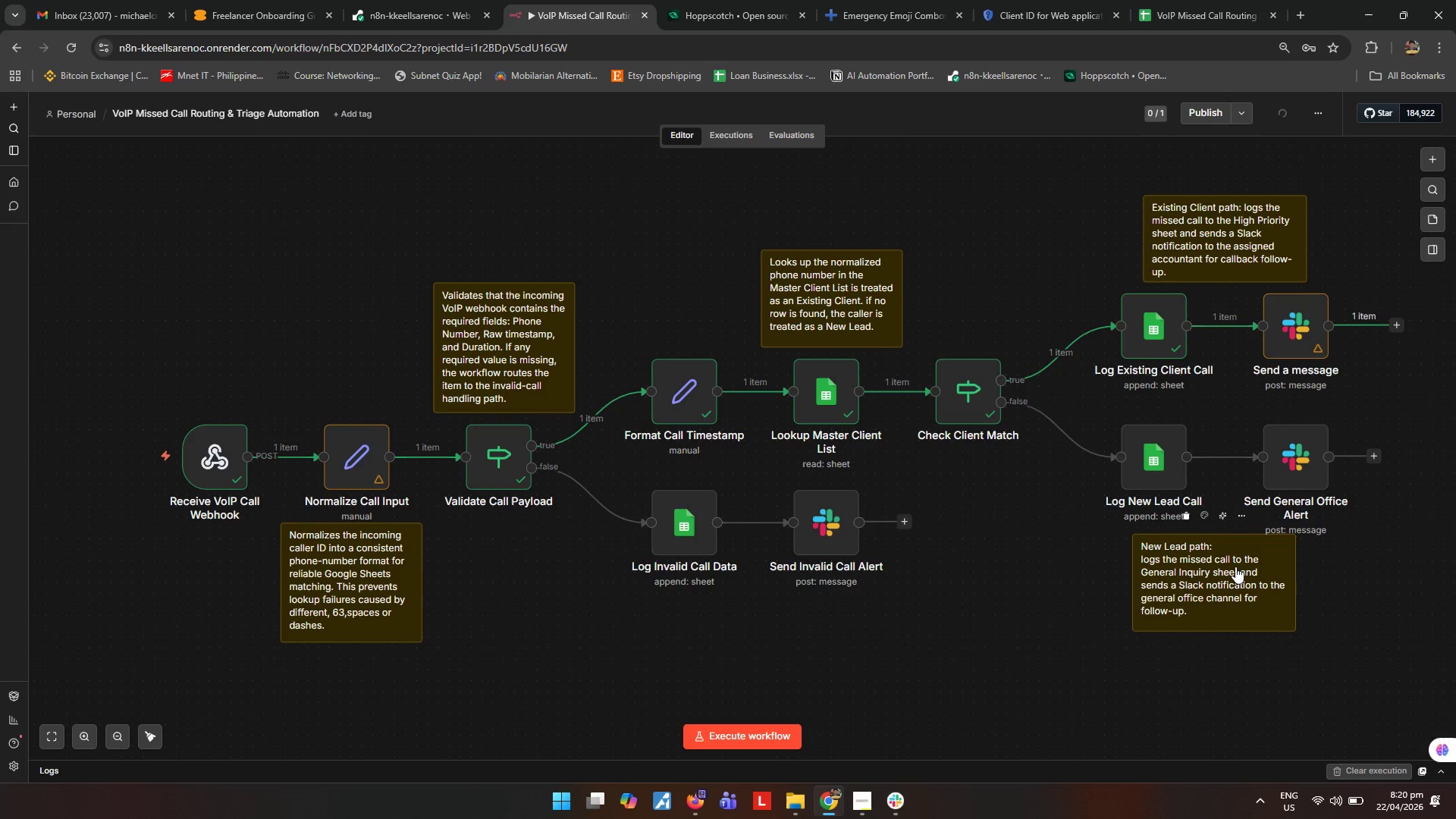 
left_click_drag(start_coordinate=[1235, 566], to_coordinate=[1252, 576])
 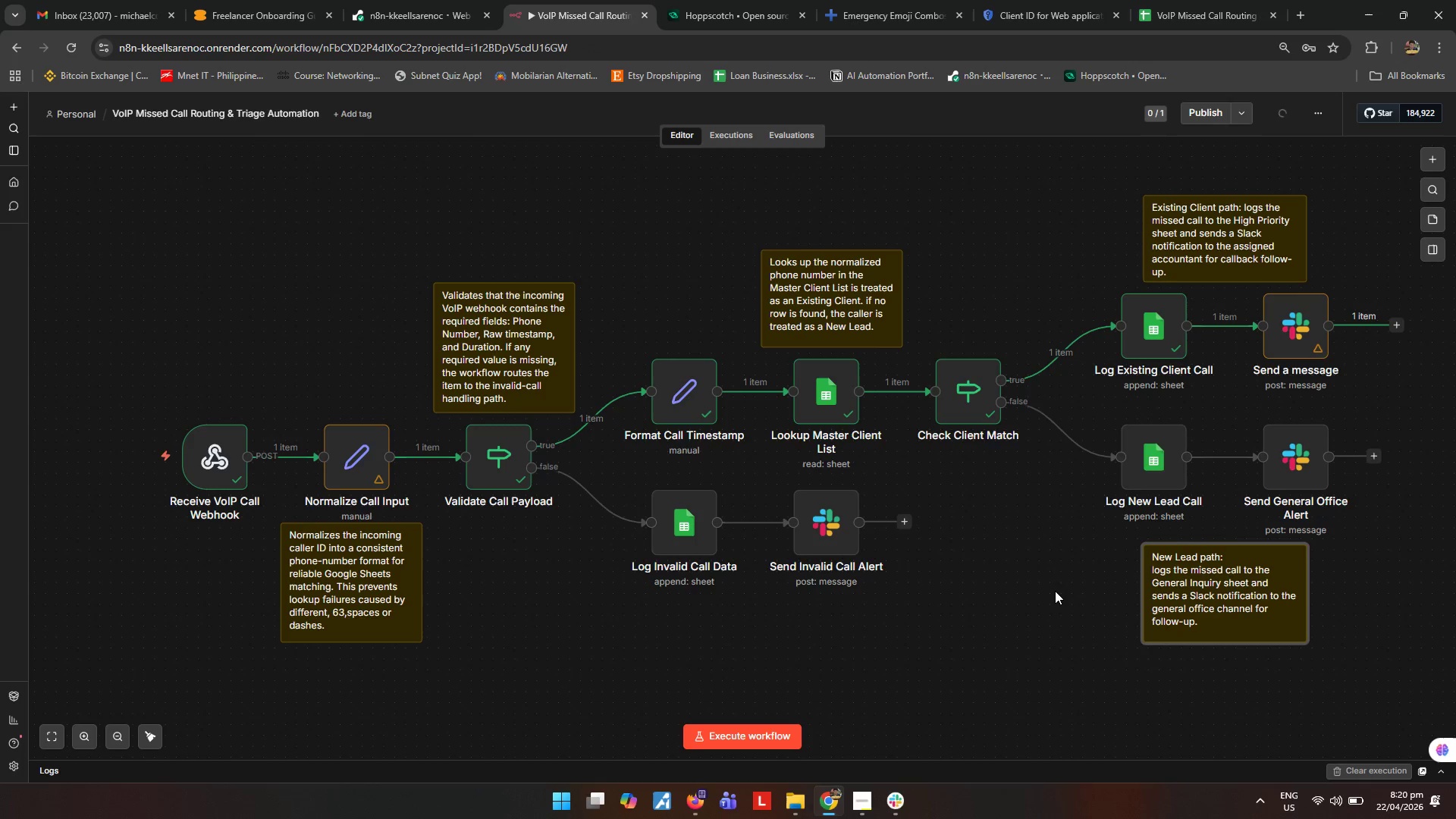 
left_click([1055, 591])
 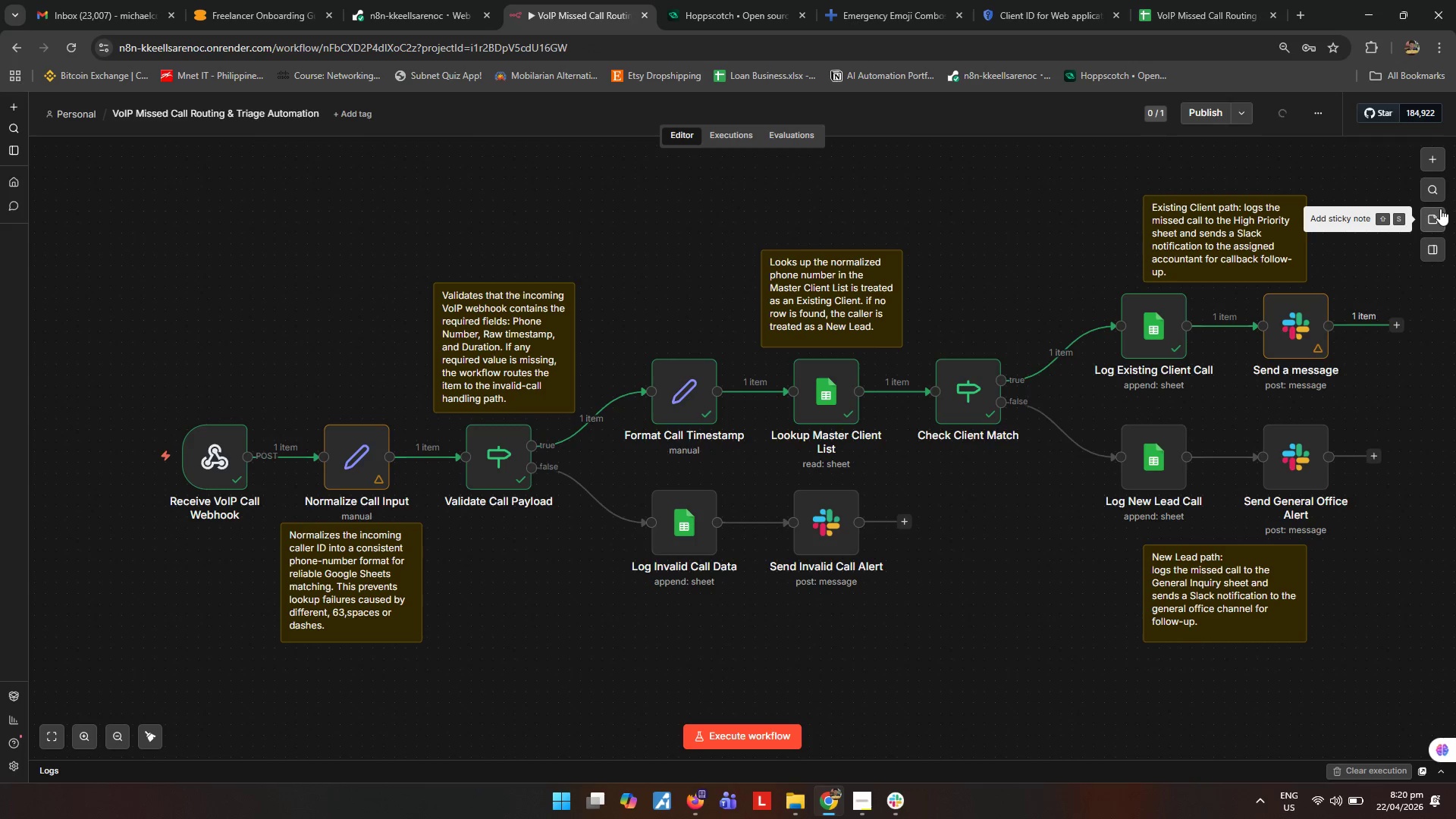 
left_click([1440, 209])
 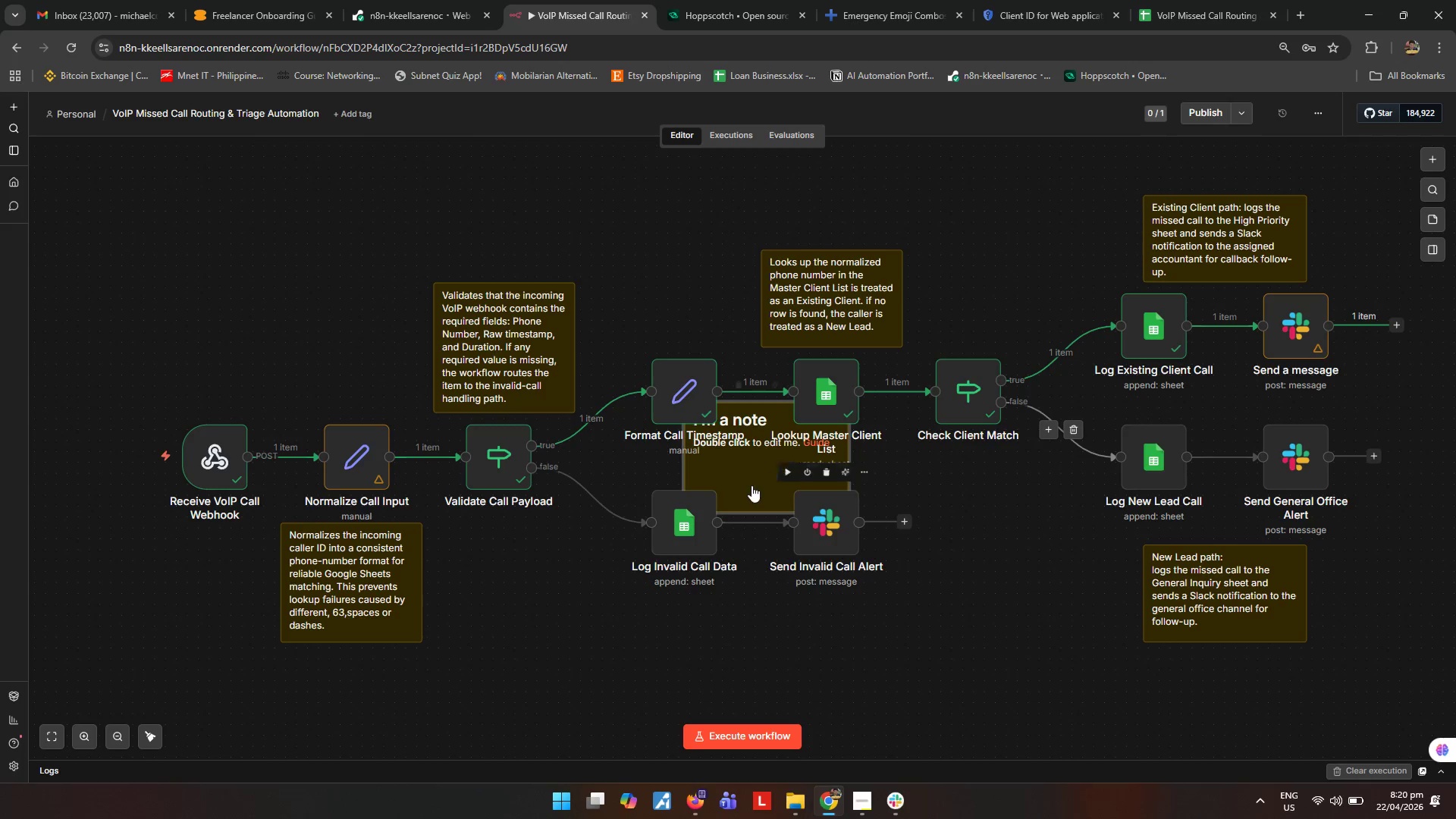 
left_click_drag(start_coordinate=[746, 485], to_coordinate=[732, 676])
 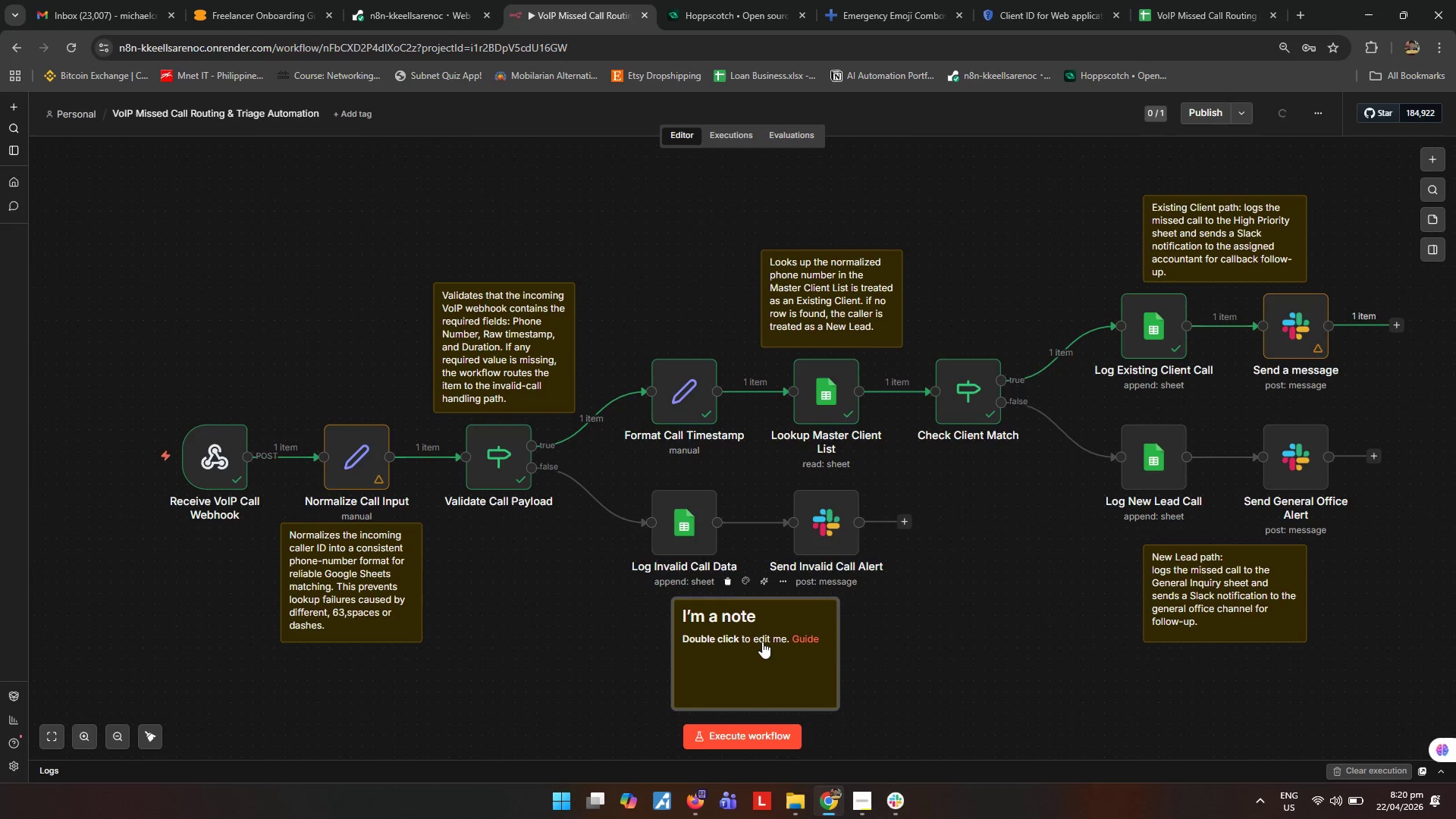 
double_click([762, 642])
 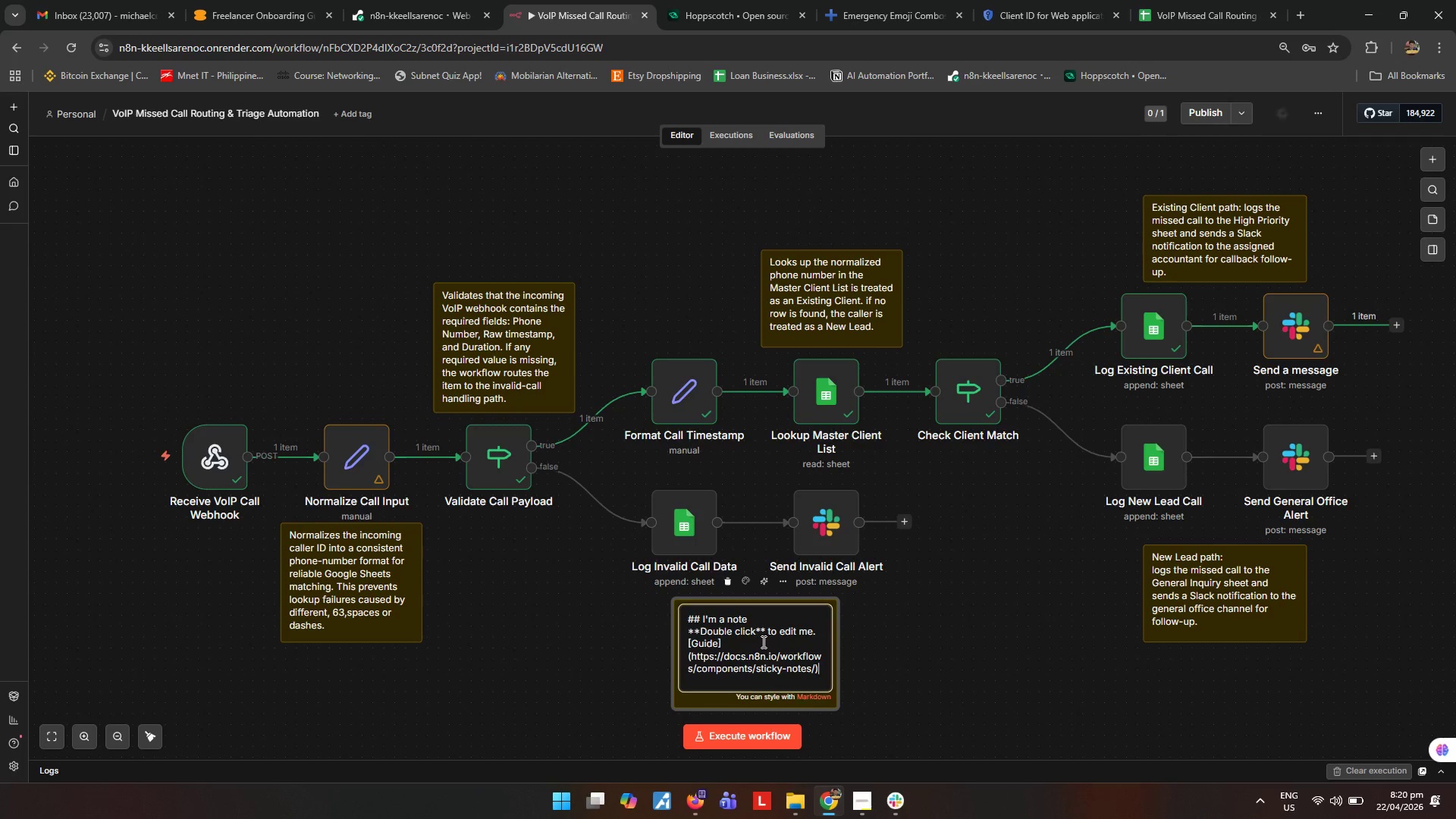 
key(Control+ControlLeft)
 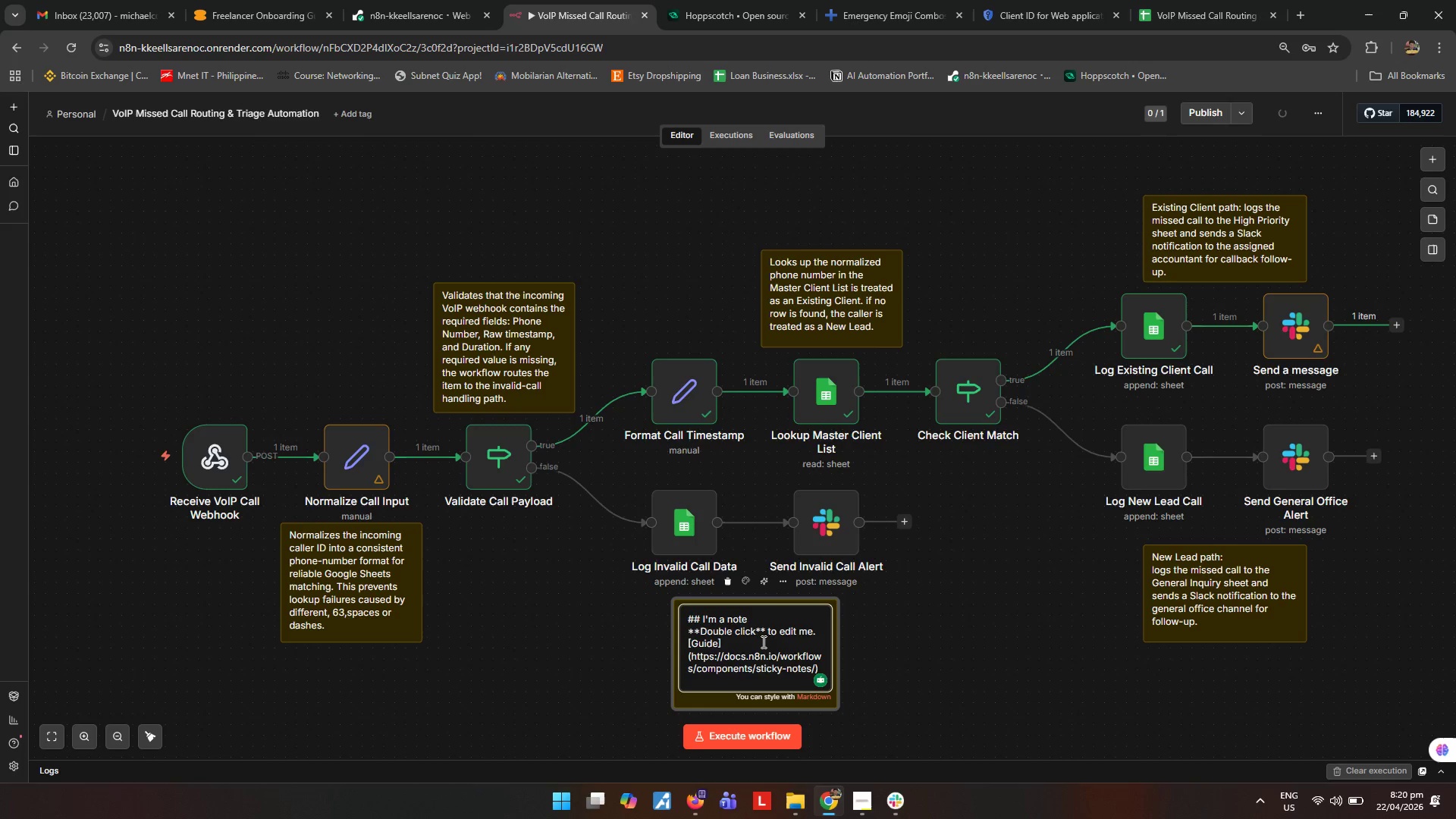 
key(Control+S)
 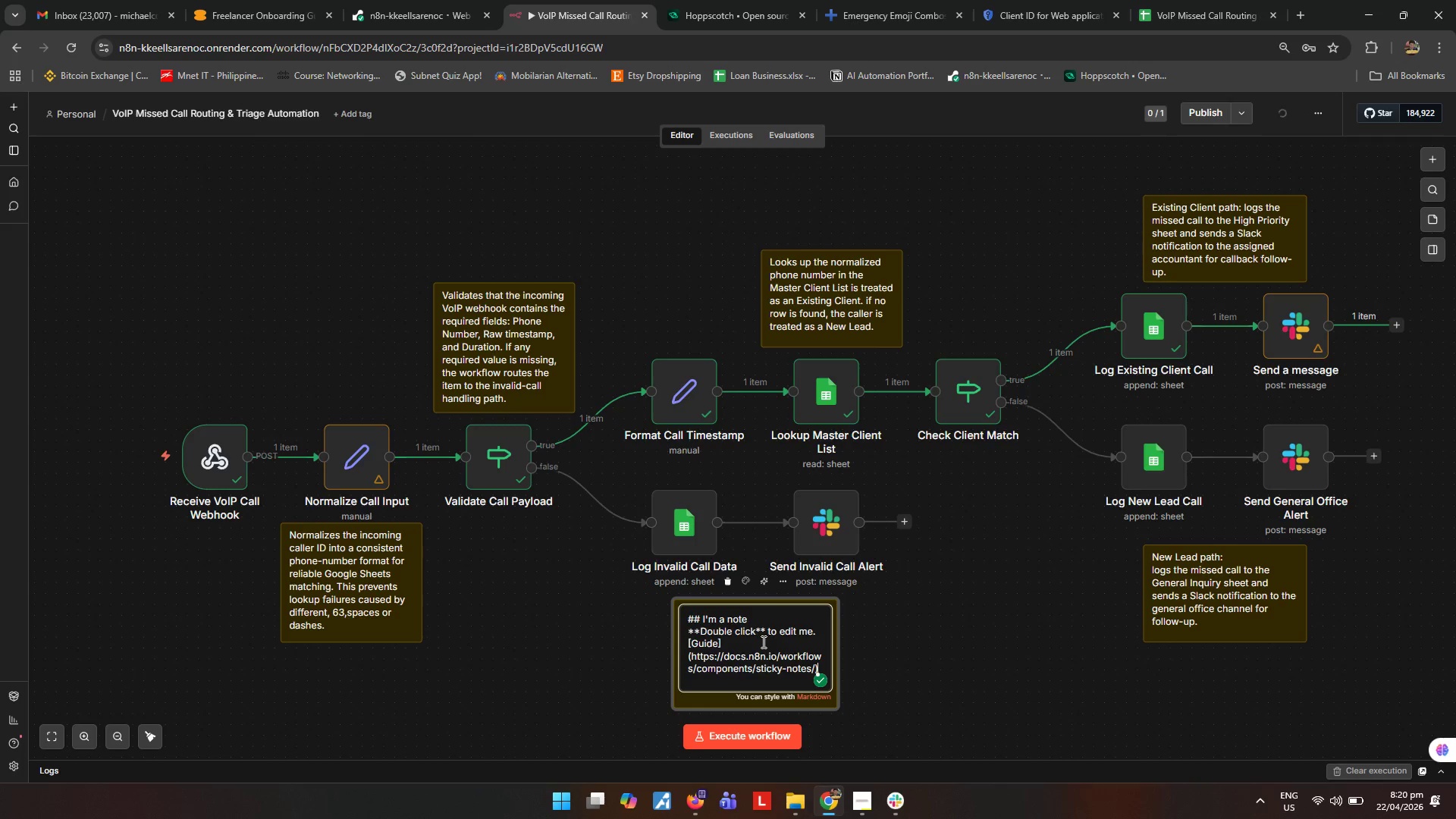 
key(Control+ControlLeft)
 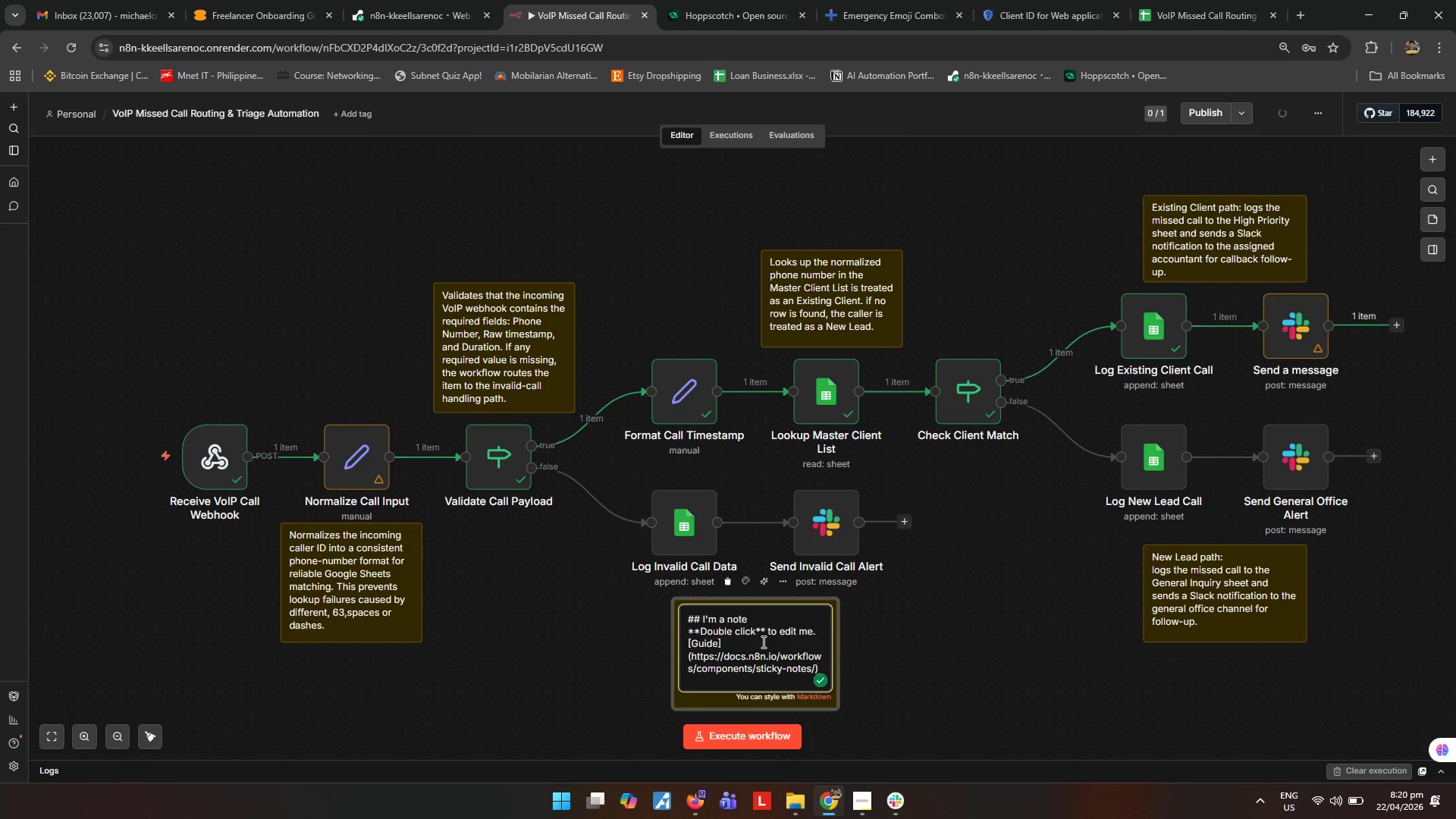 
key(Control+A)
 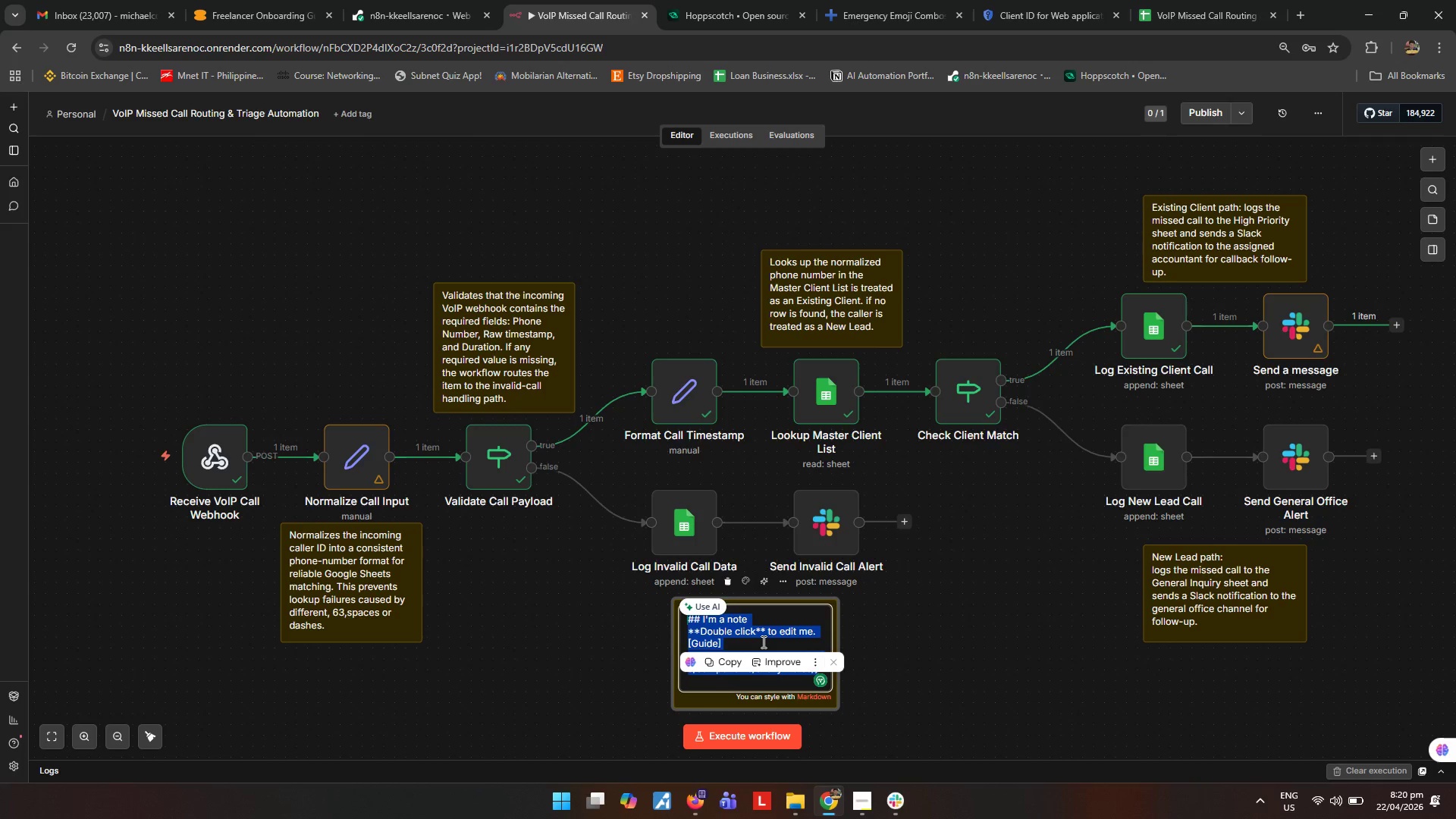 
type(Invalid payload path:)
 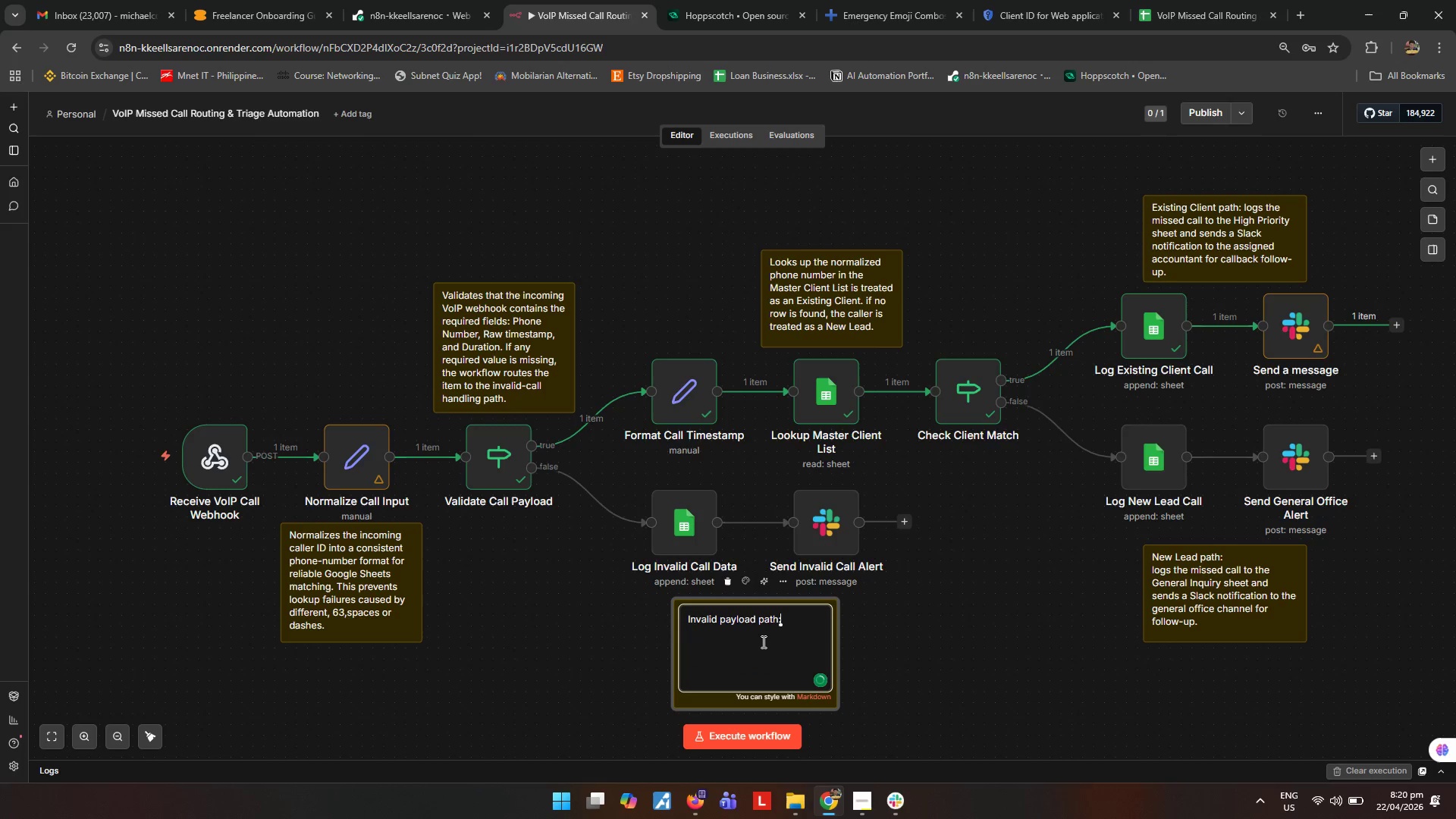 
key(Enter)
 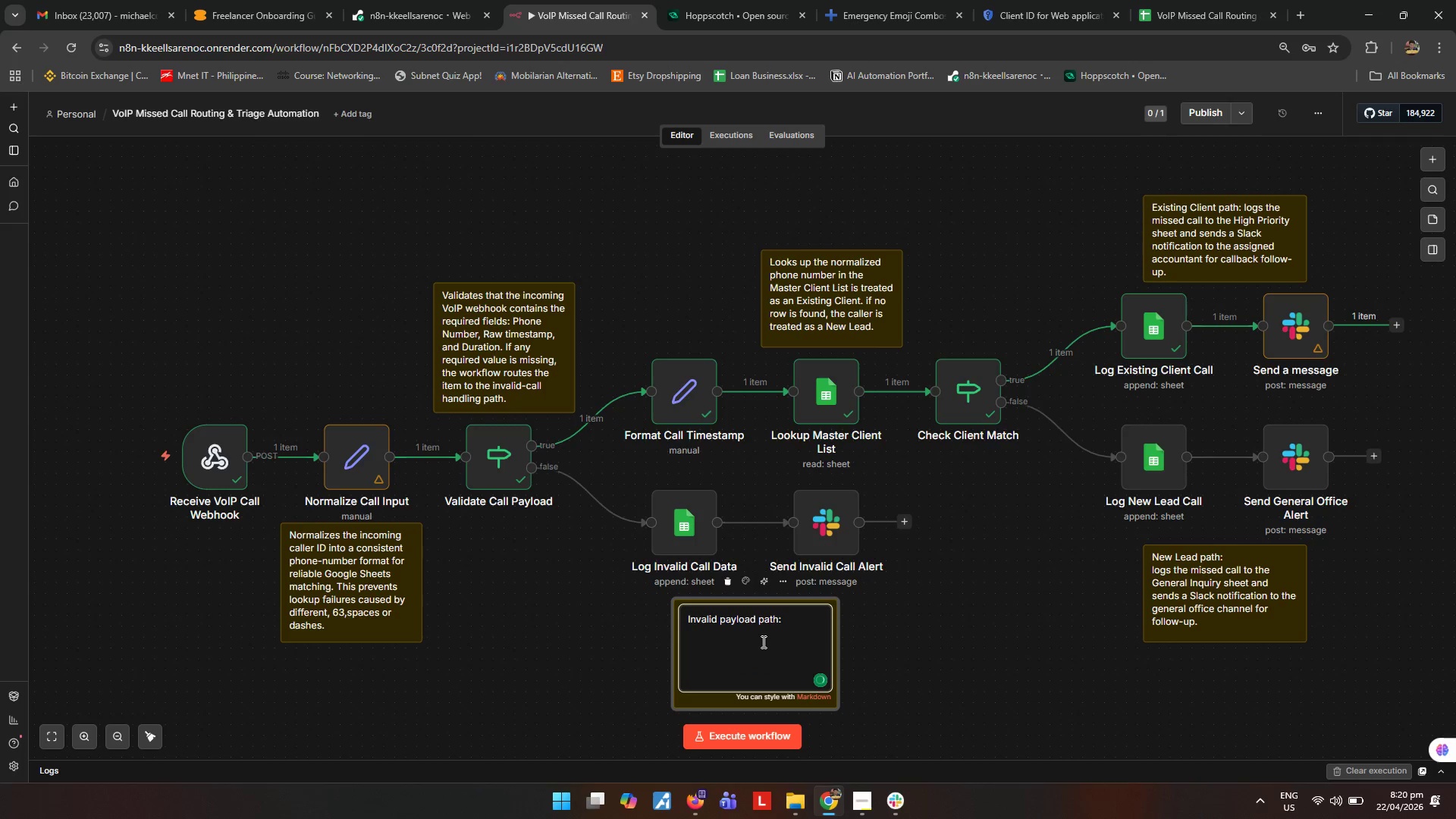 
type(logs incomplete or malformed webhook data to the i)
key(Backspace)
type(n)
key(Backspace)
type(Invalid Calls sheet and sends a Slack aler)
 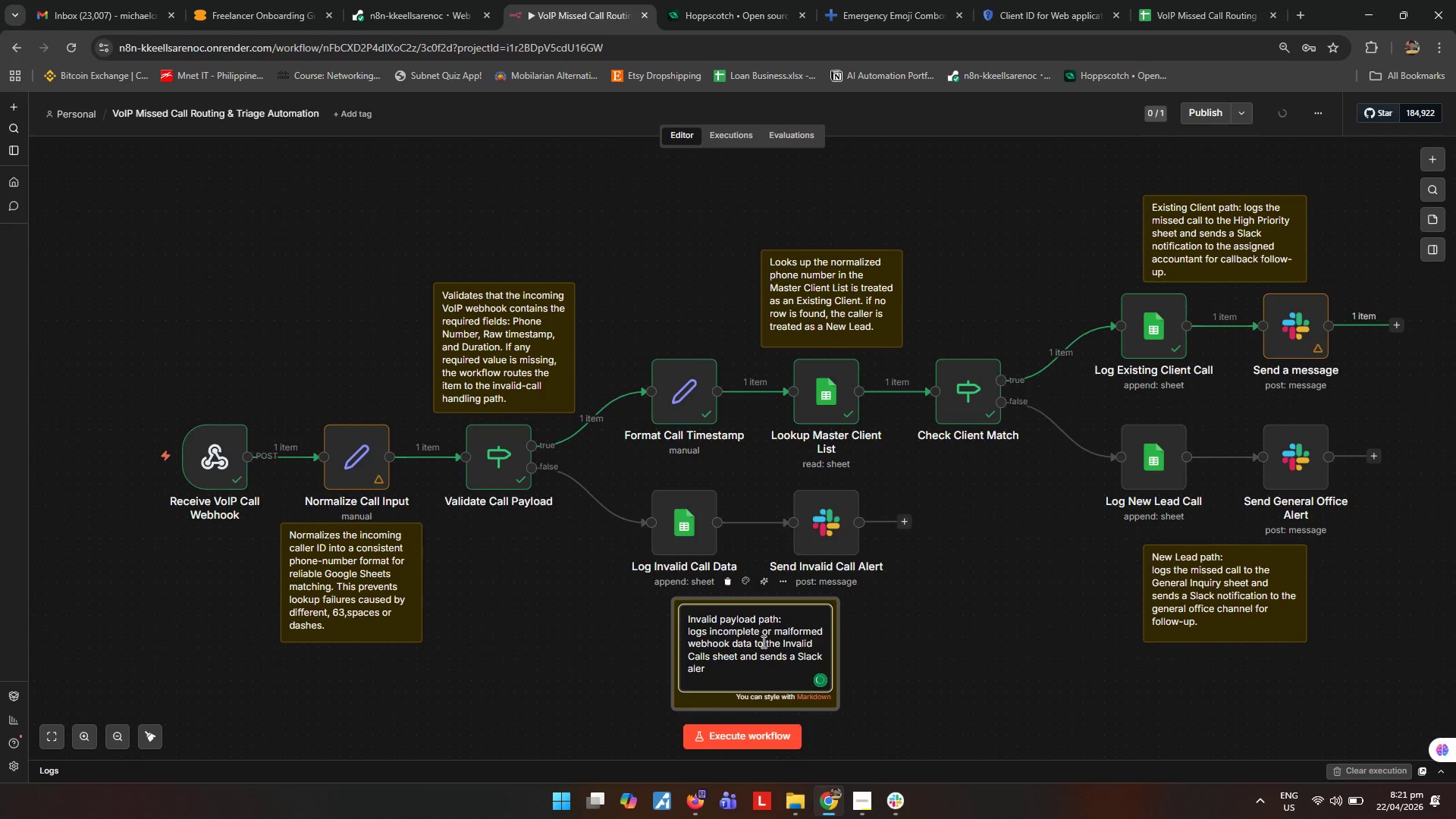 
type(ts for visibility and troubleshooting.)
 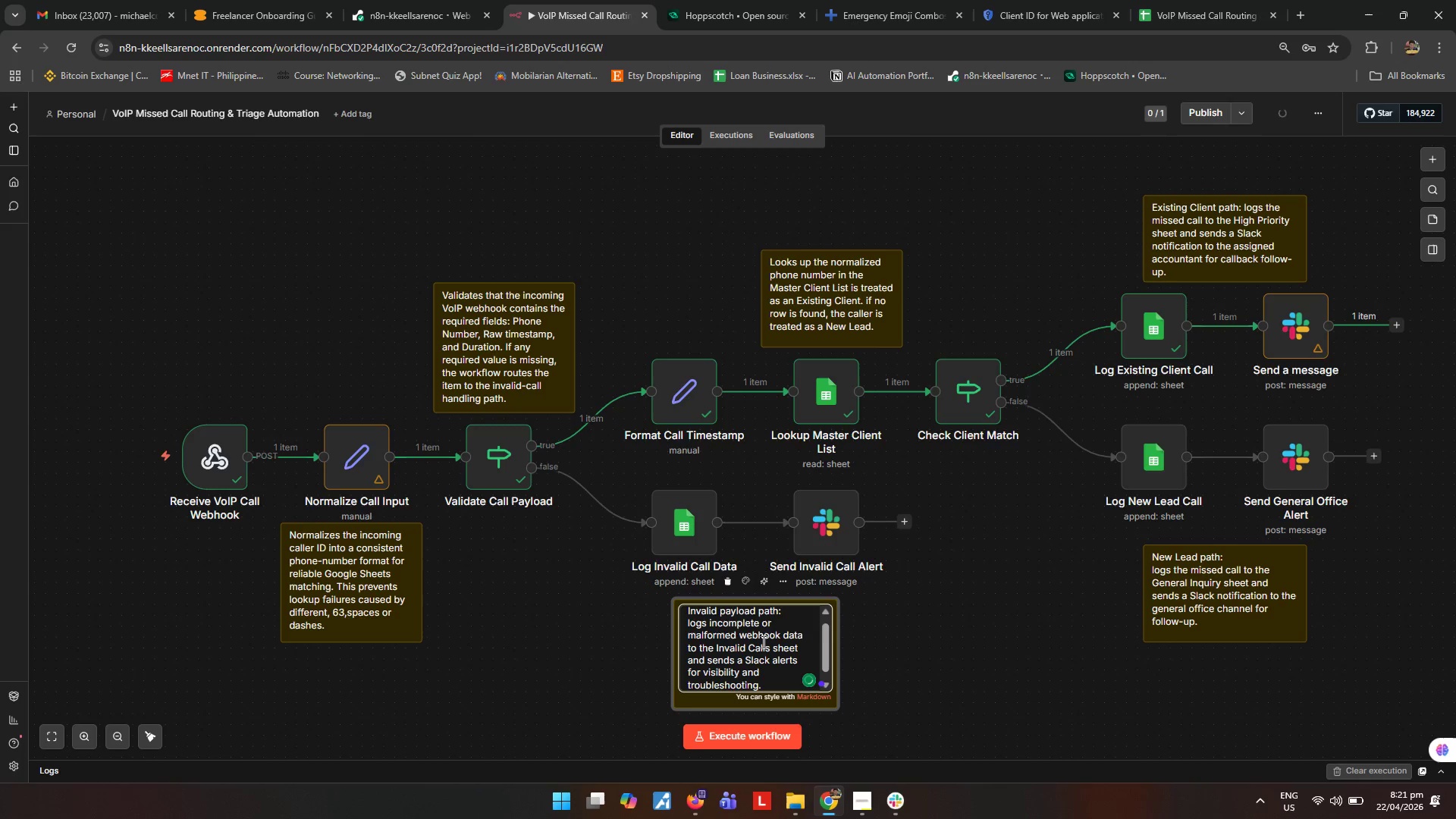 
left_click([937, 622])
 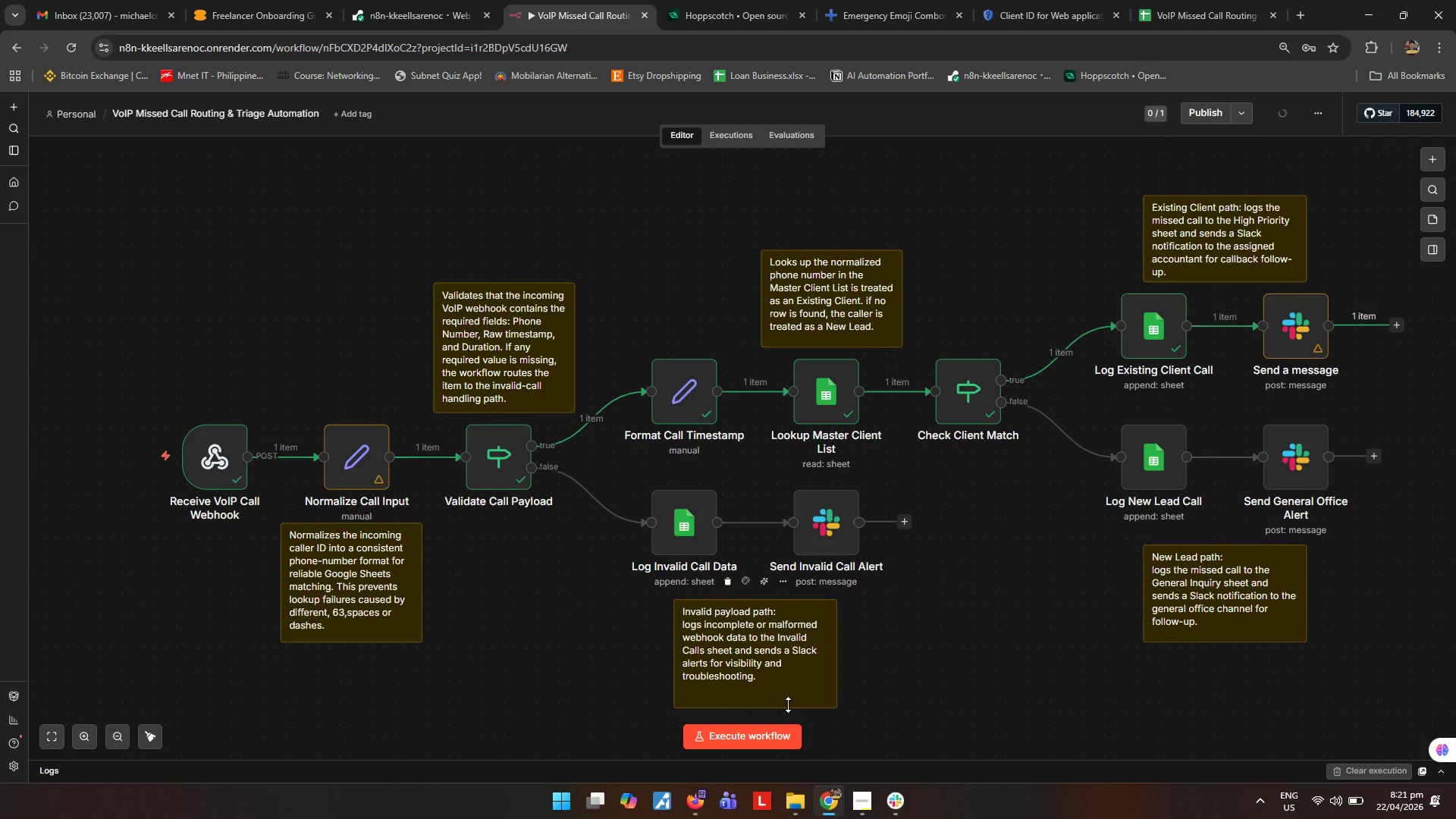 
left_click_drag(start_coordinate=[791, 707], to_coordinate=[800, 682])
 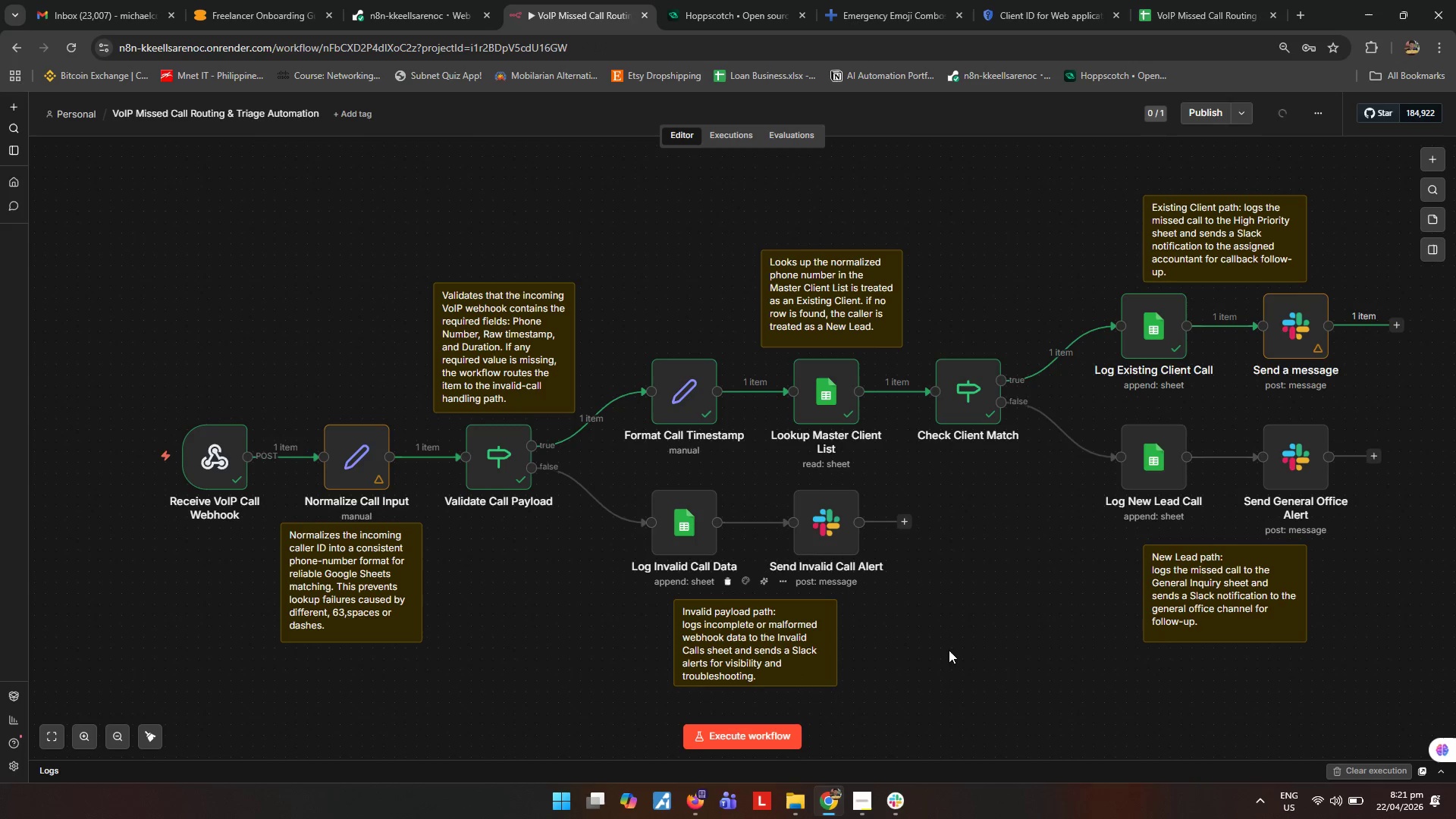 
left_click([951, 650])
 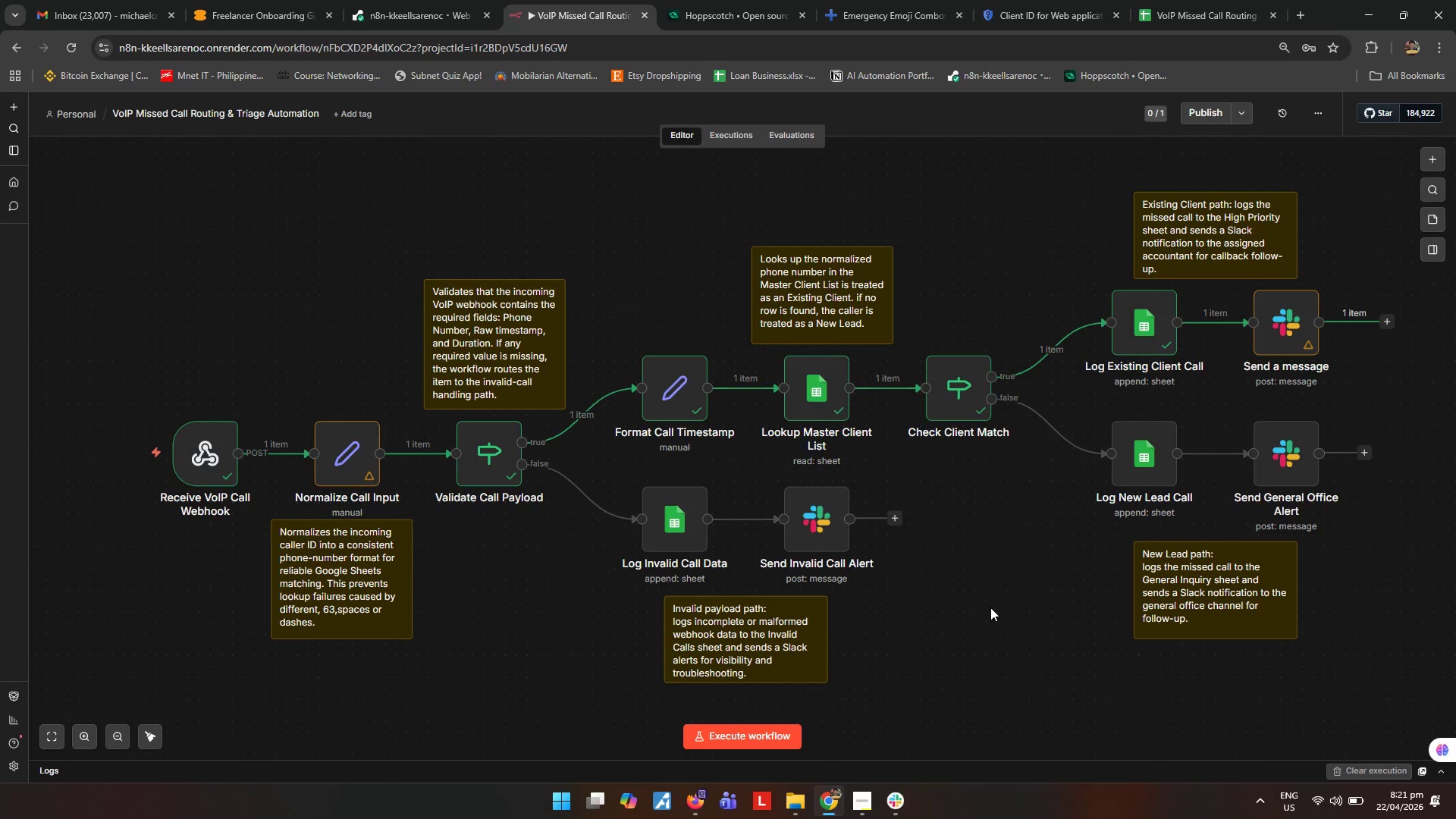 
wait(29.67)
 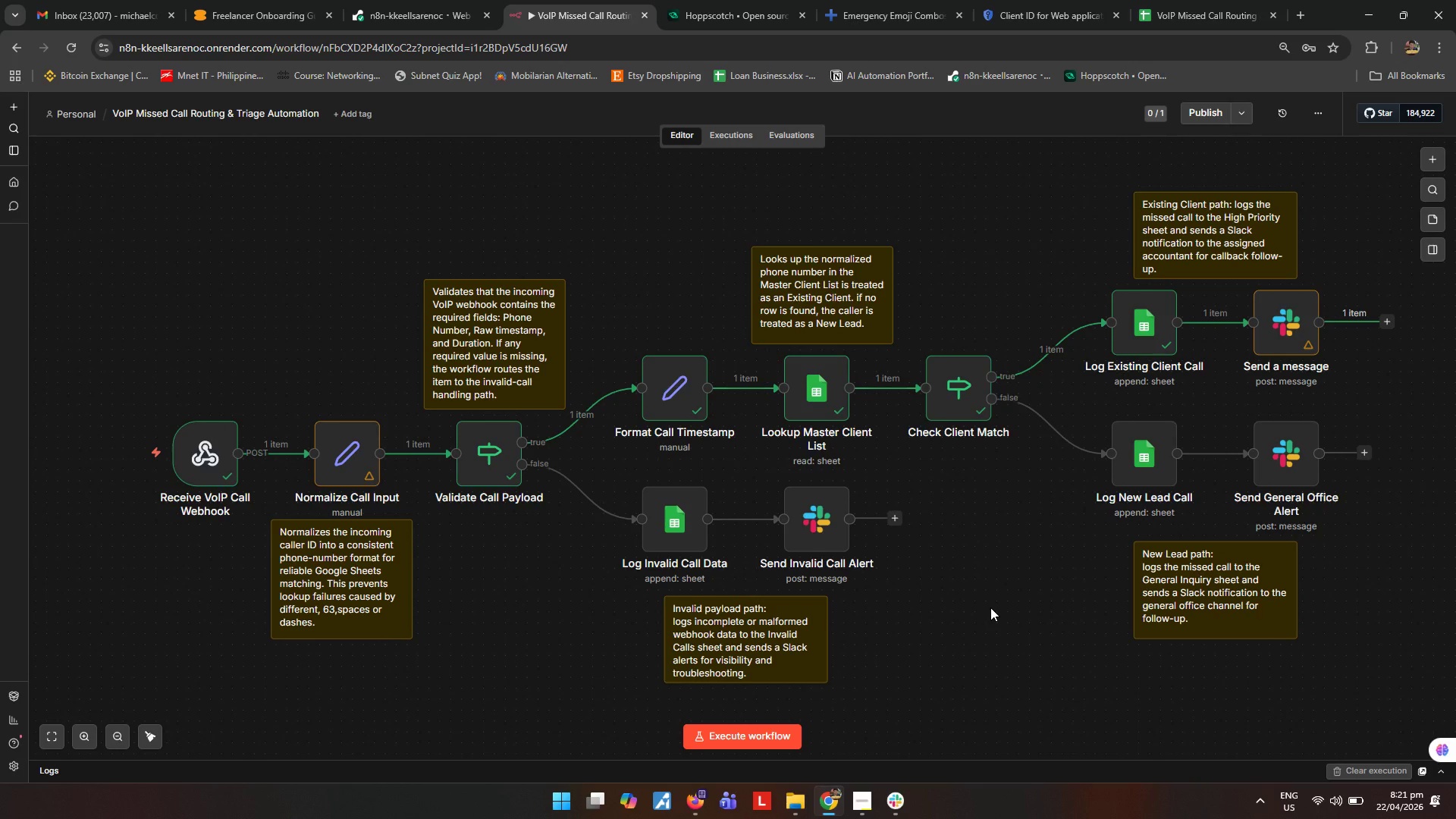 
left_click([990, 607])
 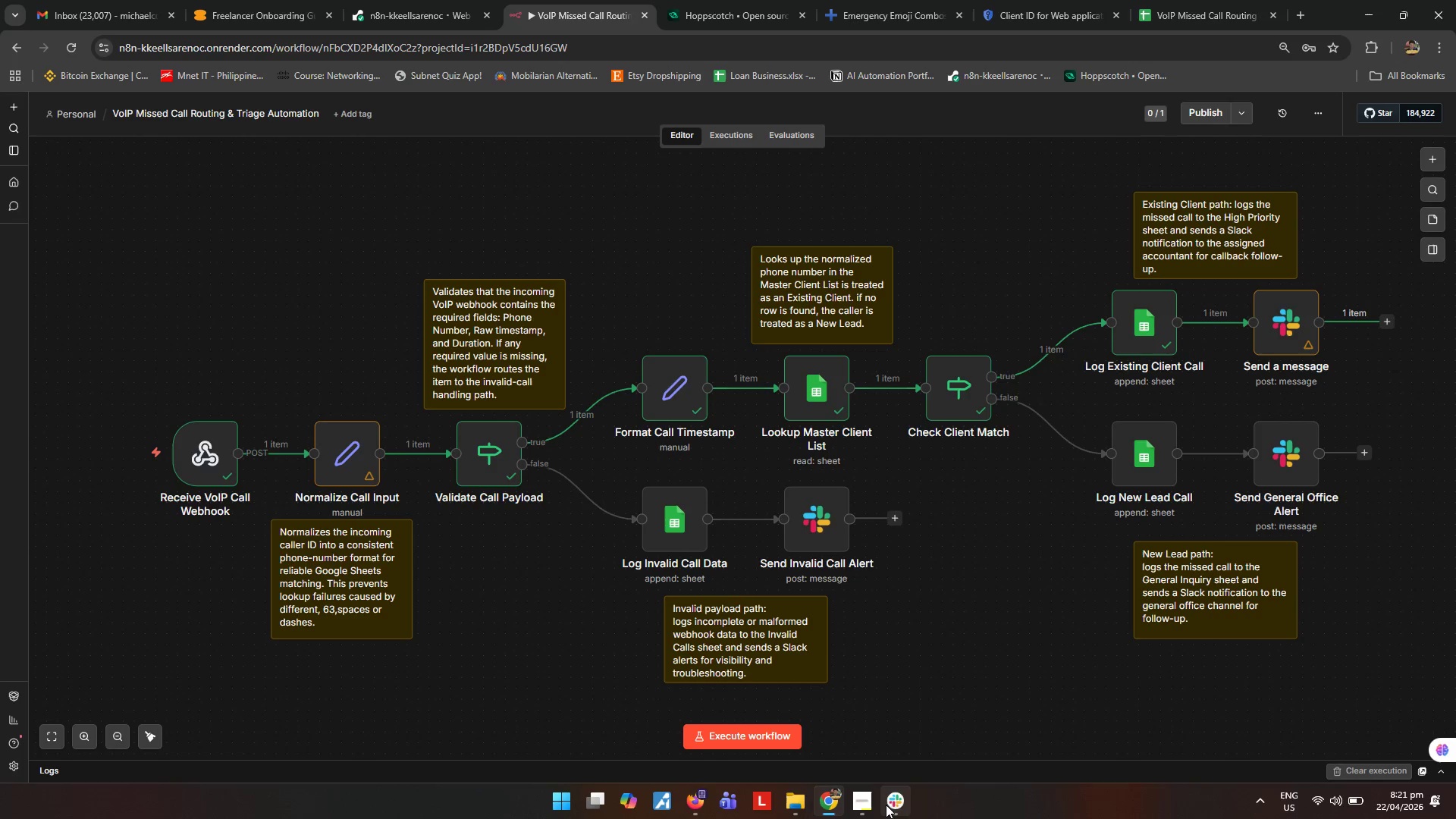 
left_click([871, 801])